 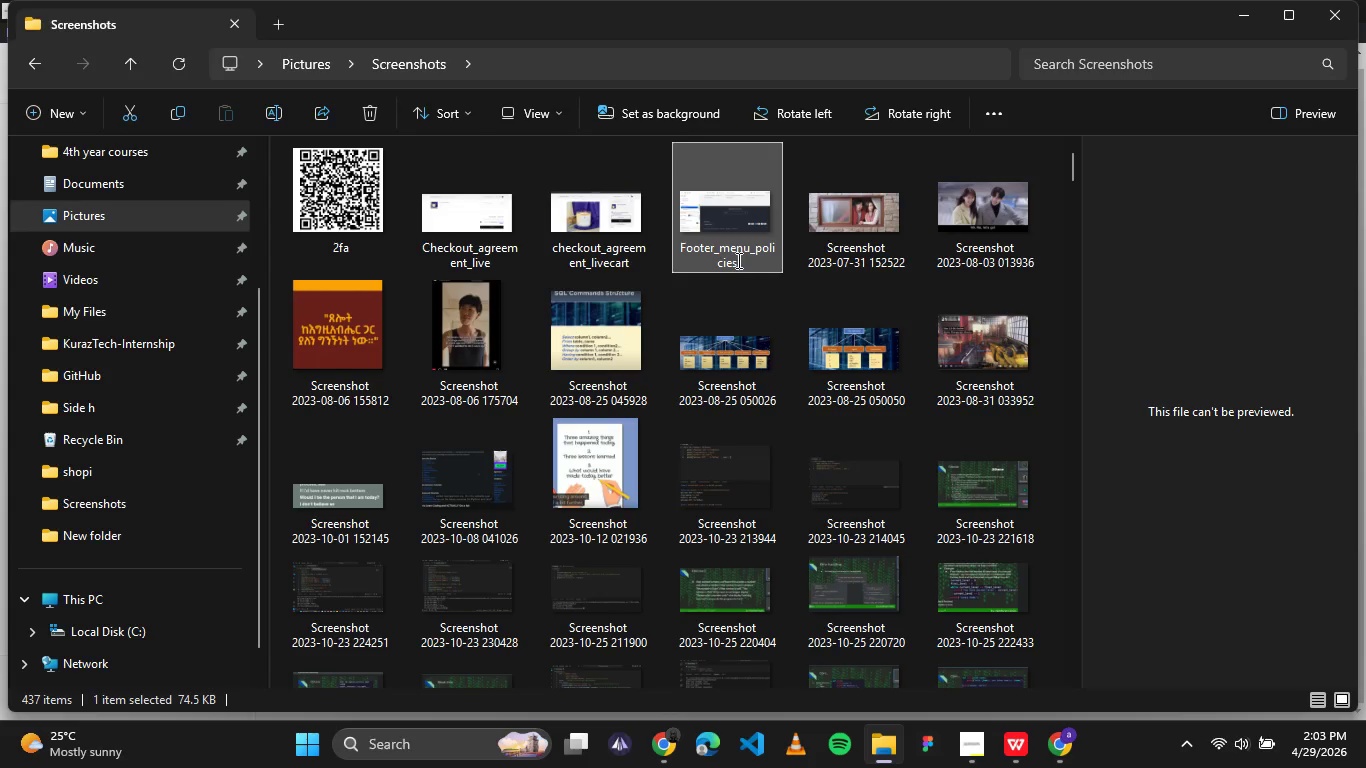 
key(Control+C)
 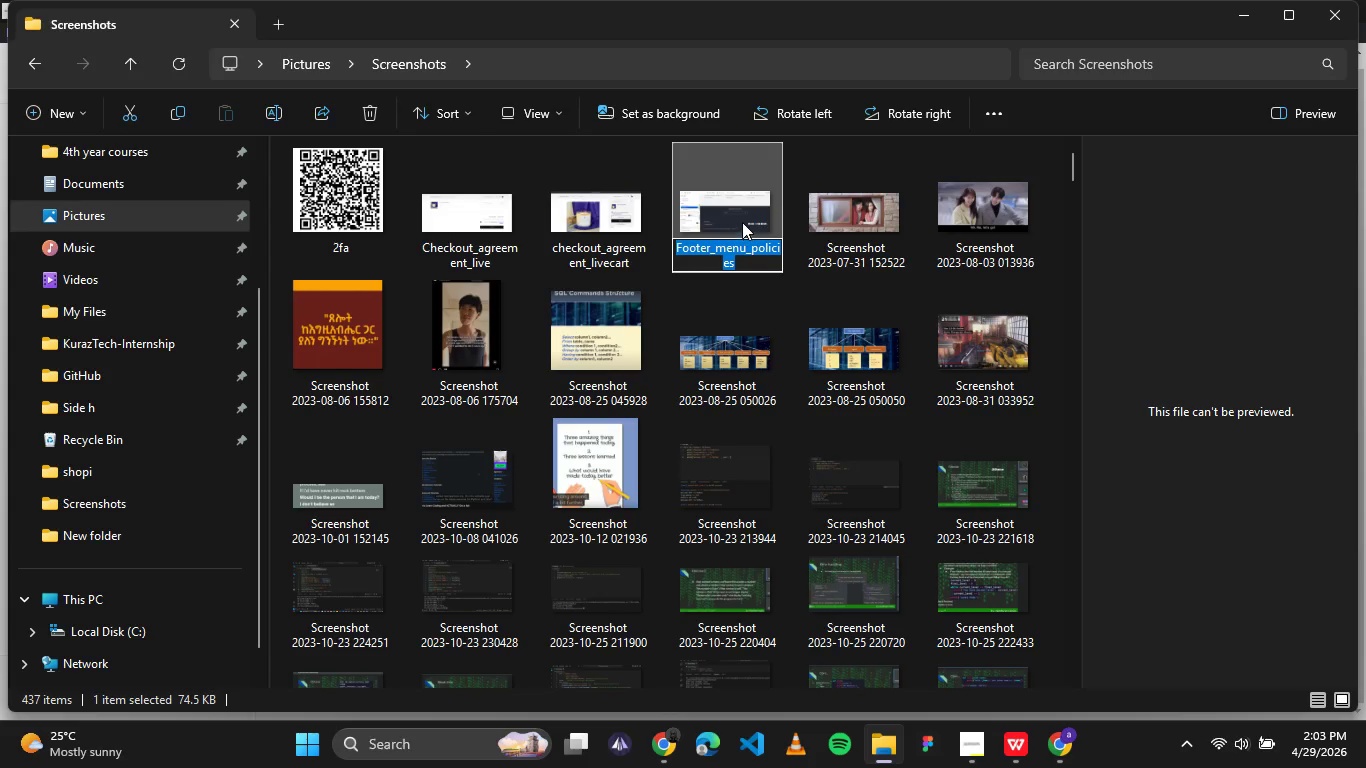 
left_click([742, 222])
 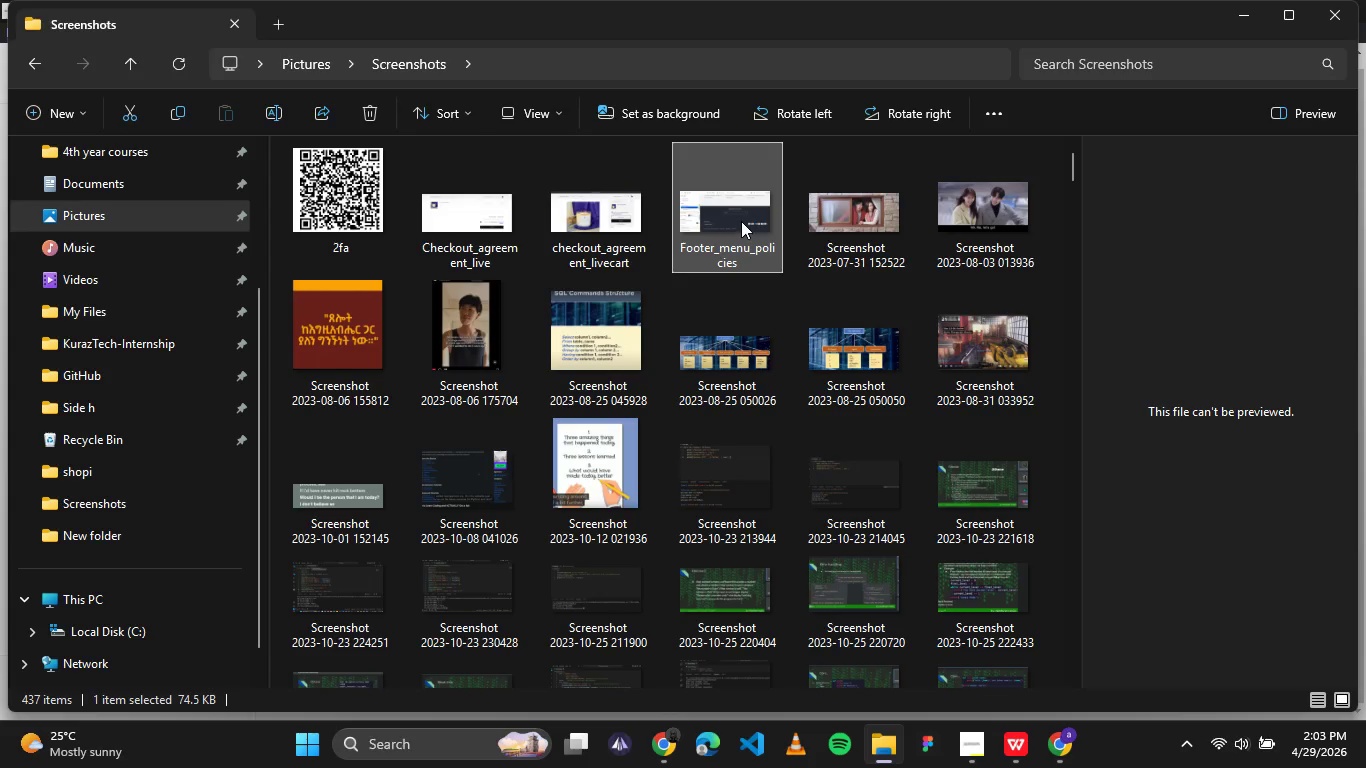 
key(Delete)
 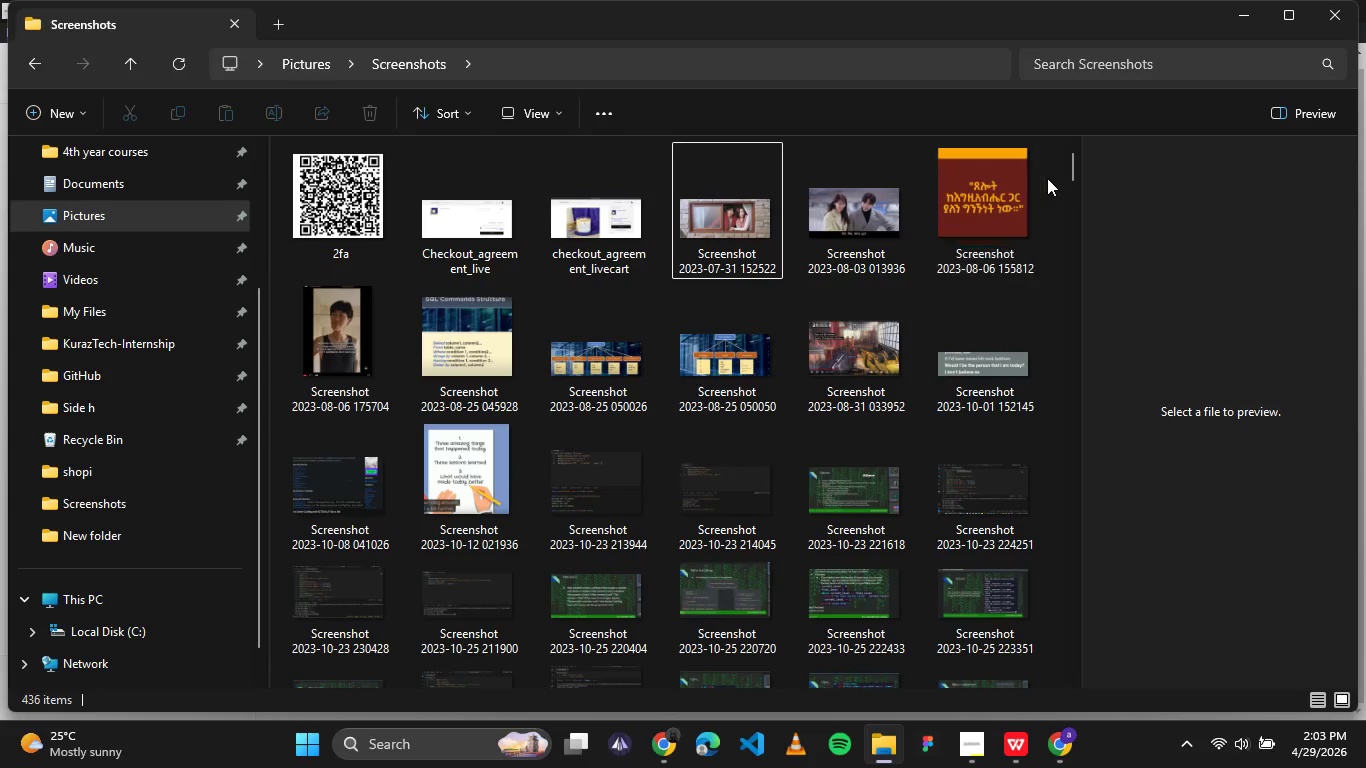 
left_click_drag(start_coordinate=[1076, 177], to_coordinate=[1090, 675])
 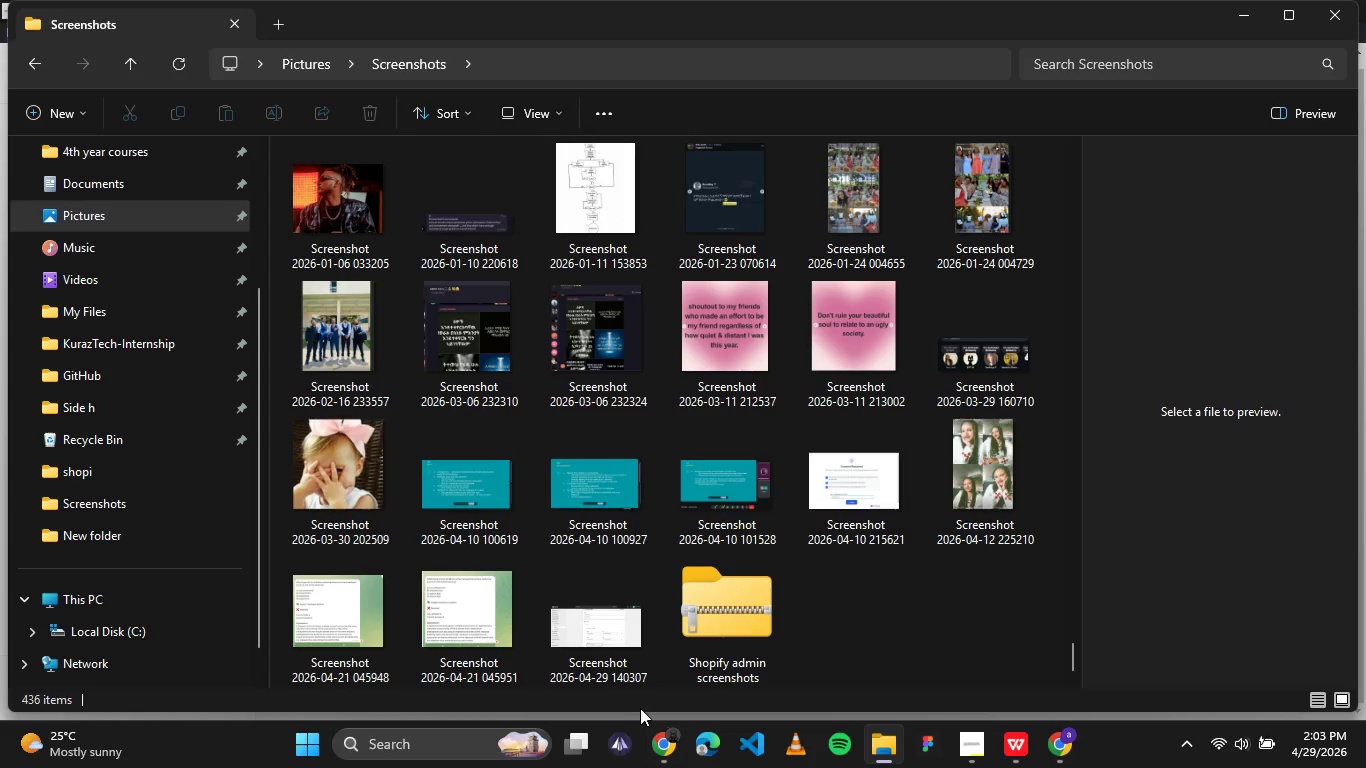 
left_click([601, 678])
 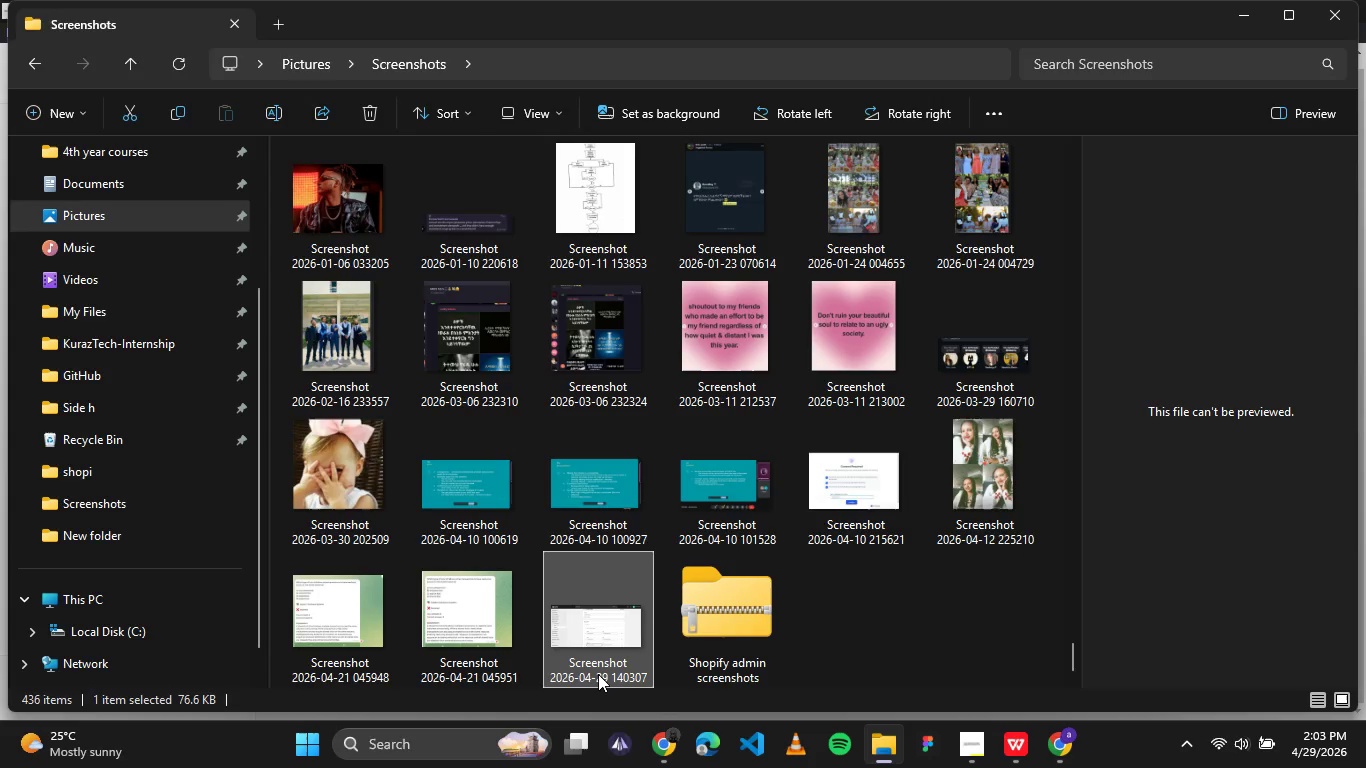 
left_click([598, 674])
 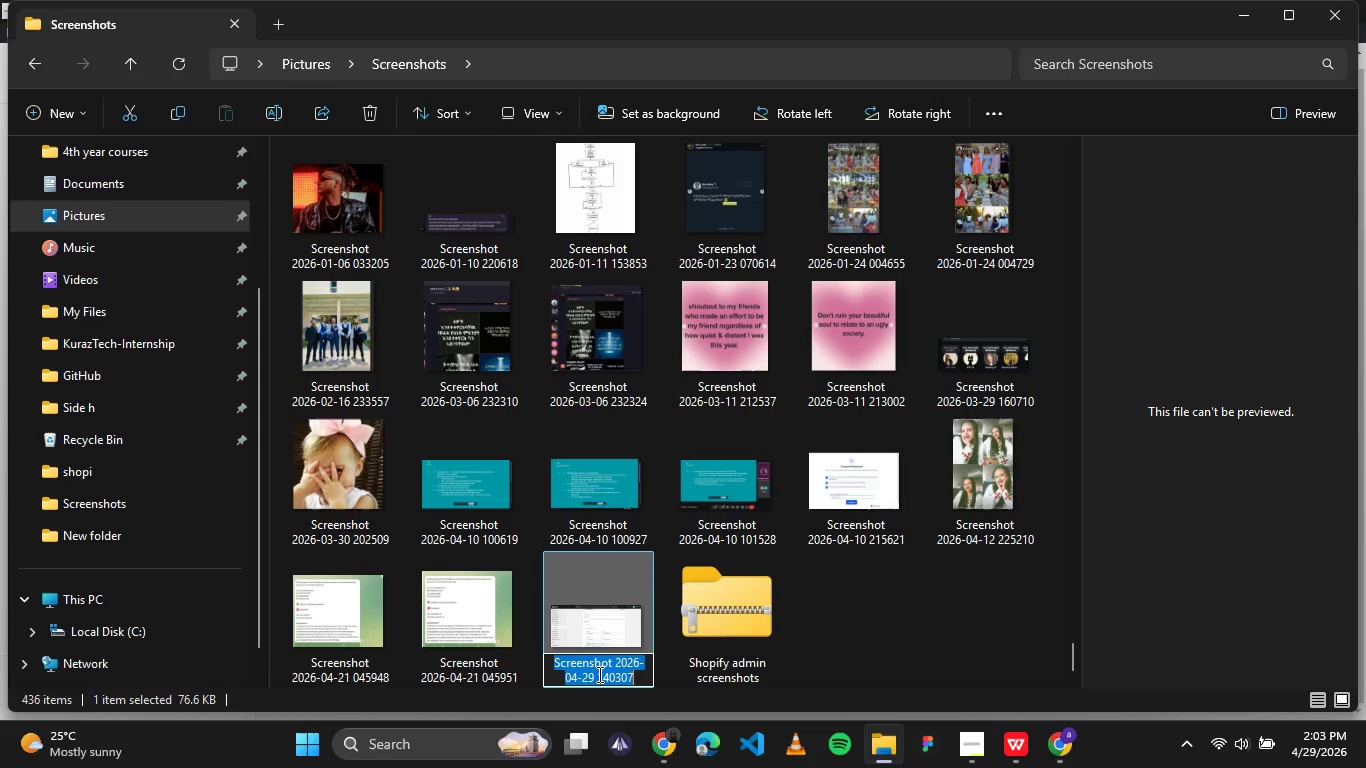 
key(Control+V)
 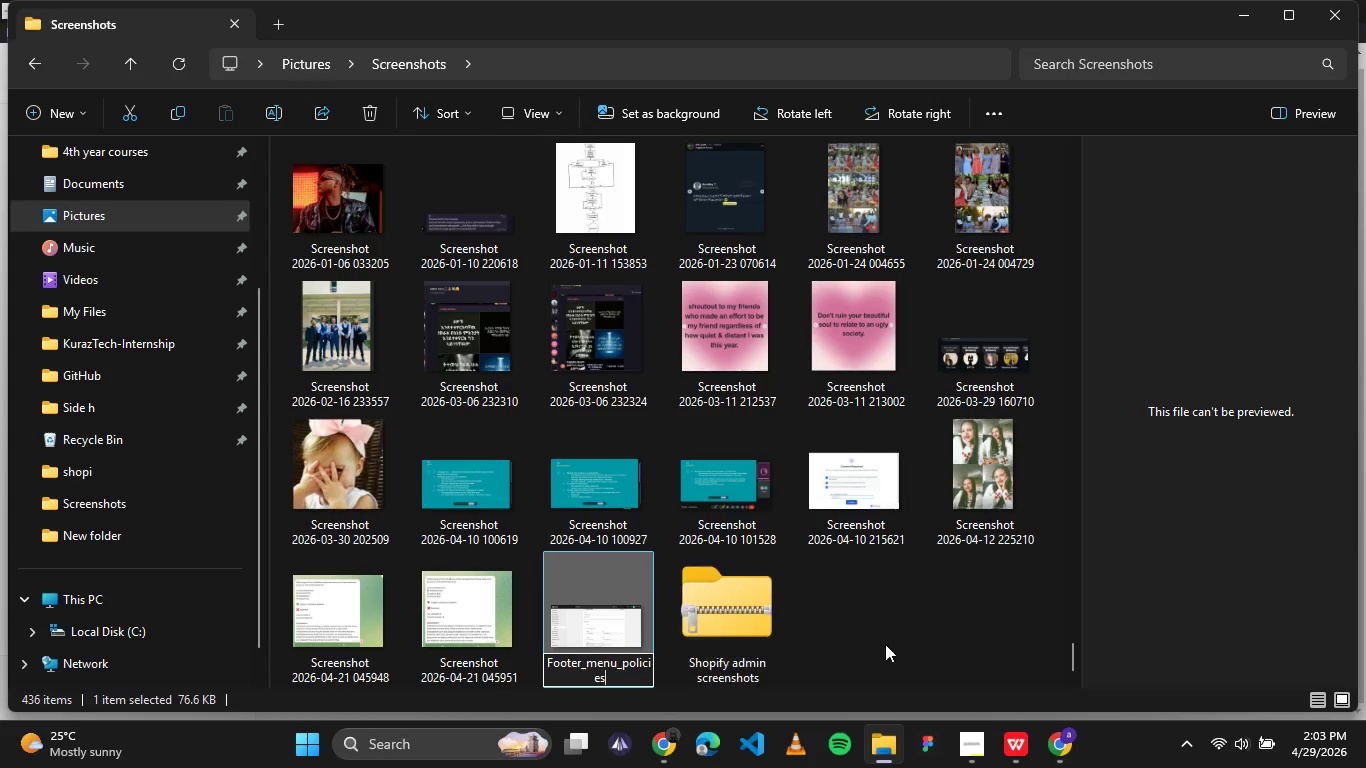 
left_click([901, 640])
 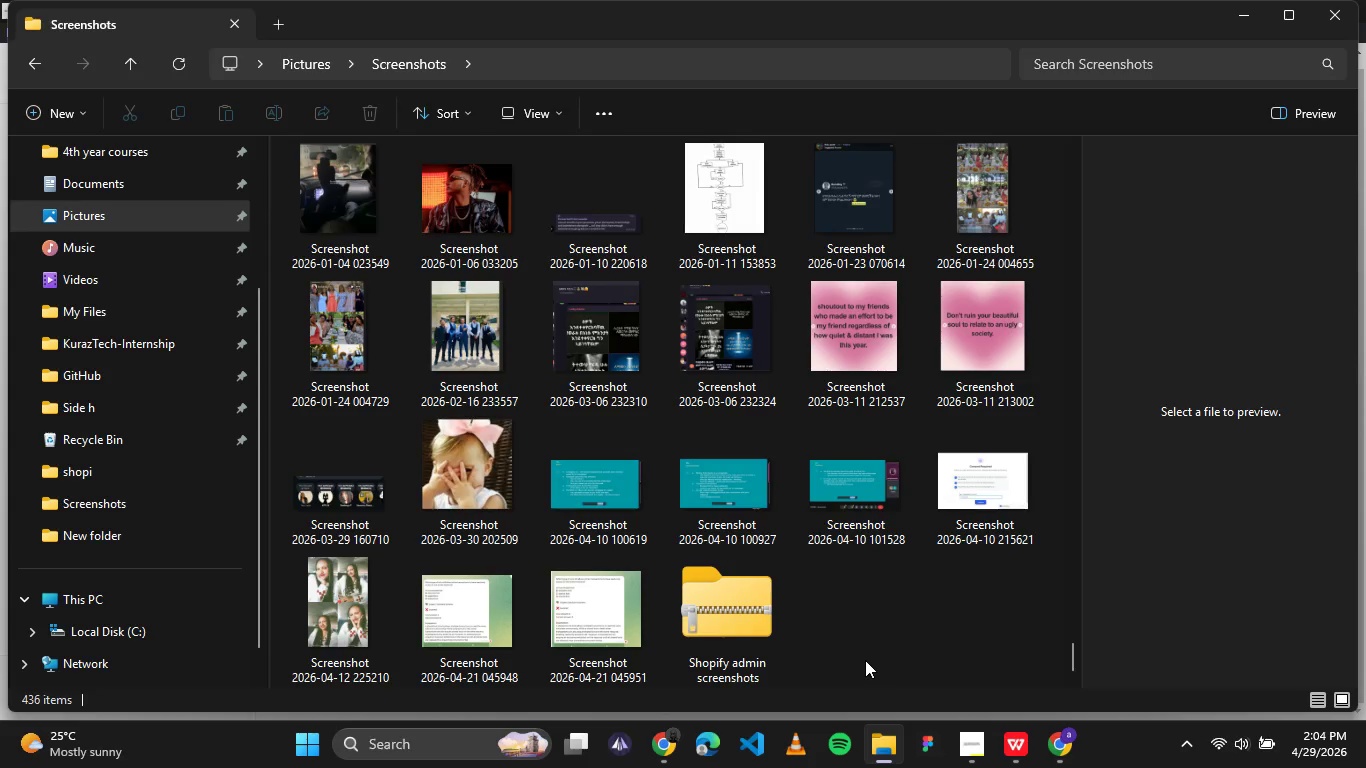 
wait(18.98)
 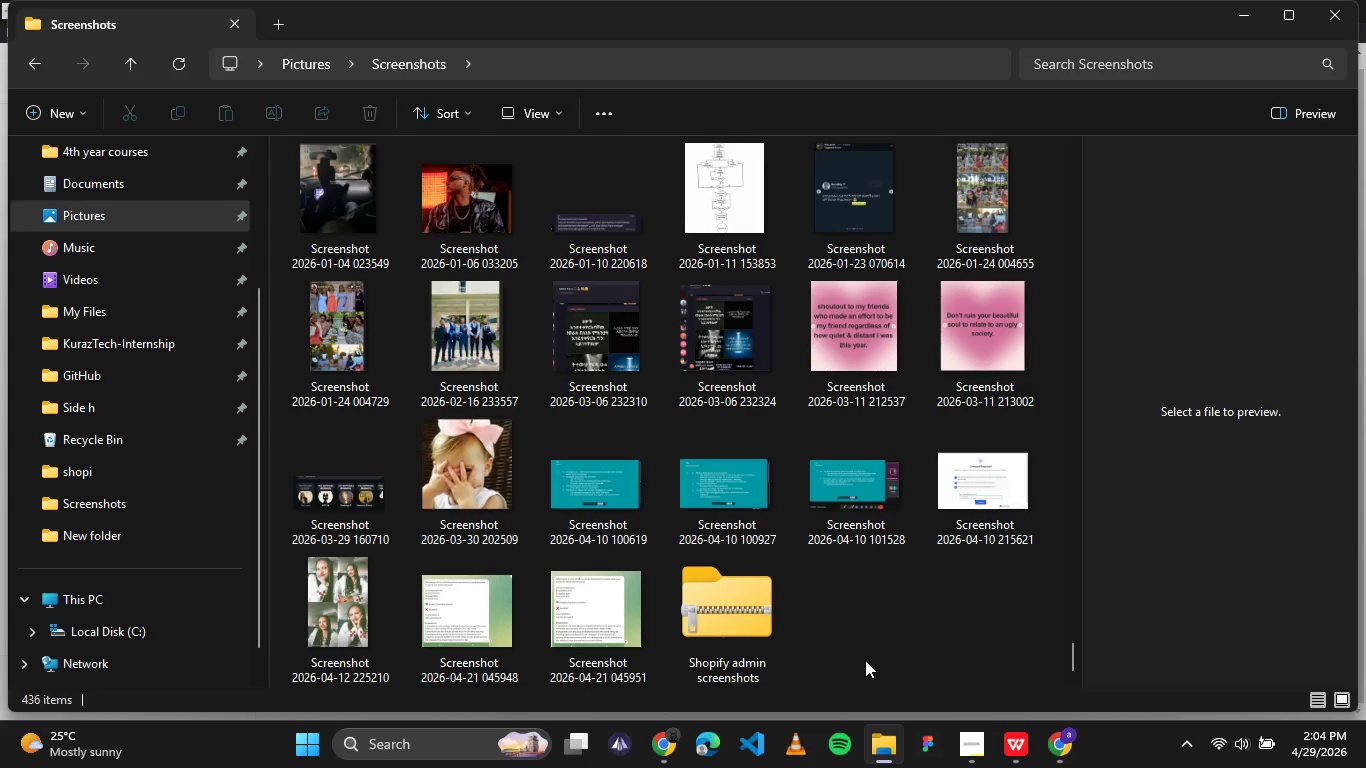 
left_click([960, 740])